 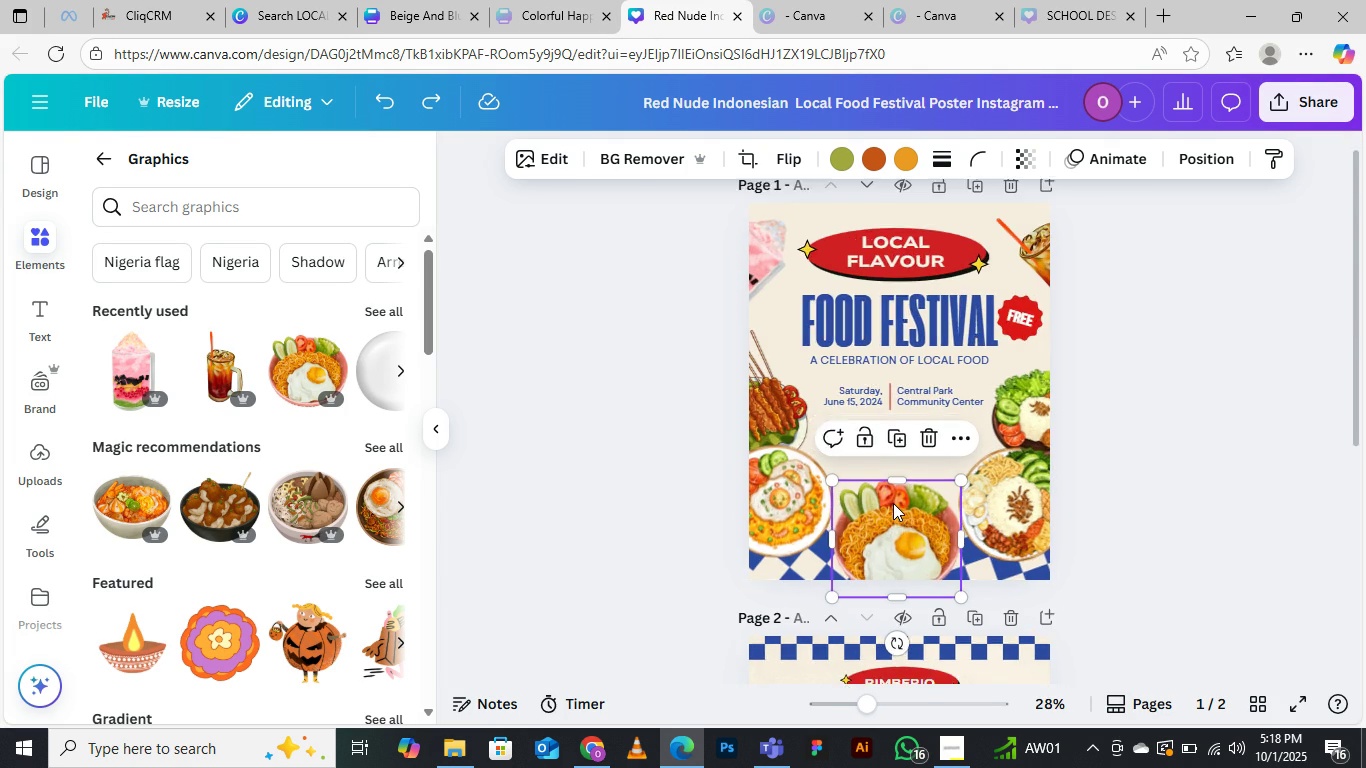 
key(Control+Equal)
 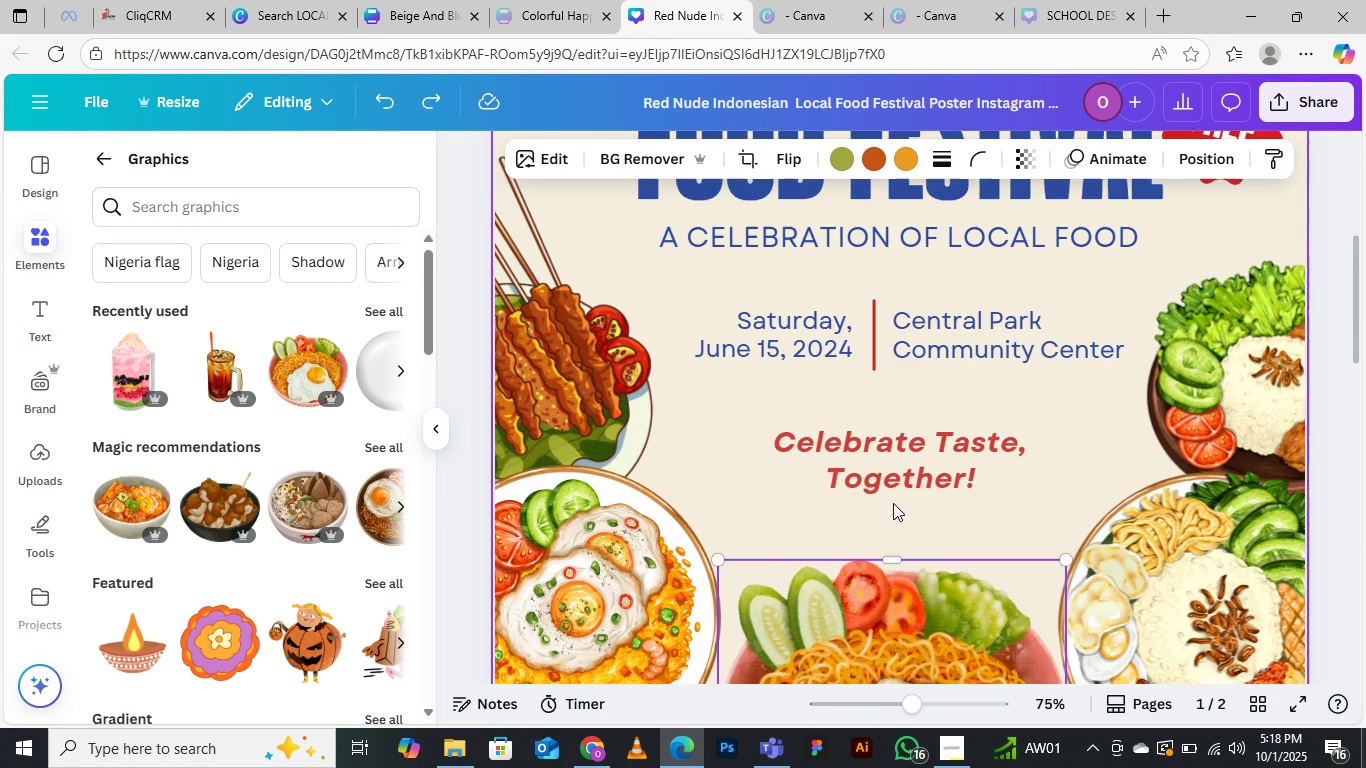 
key(Control+Equal)
 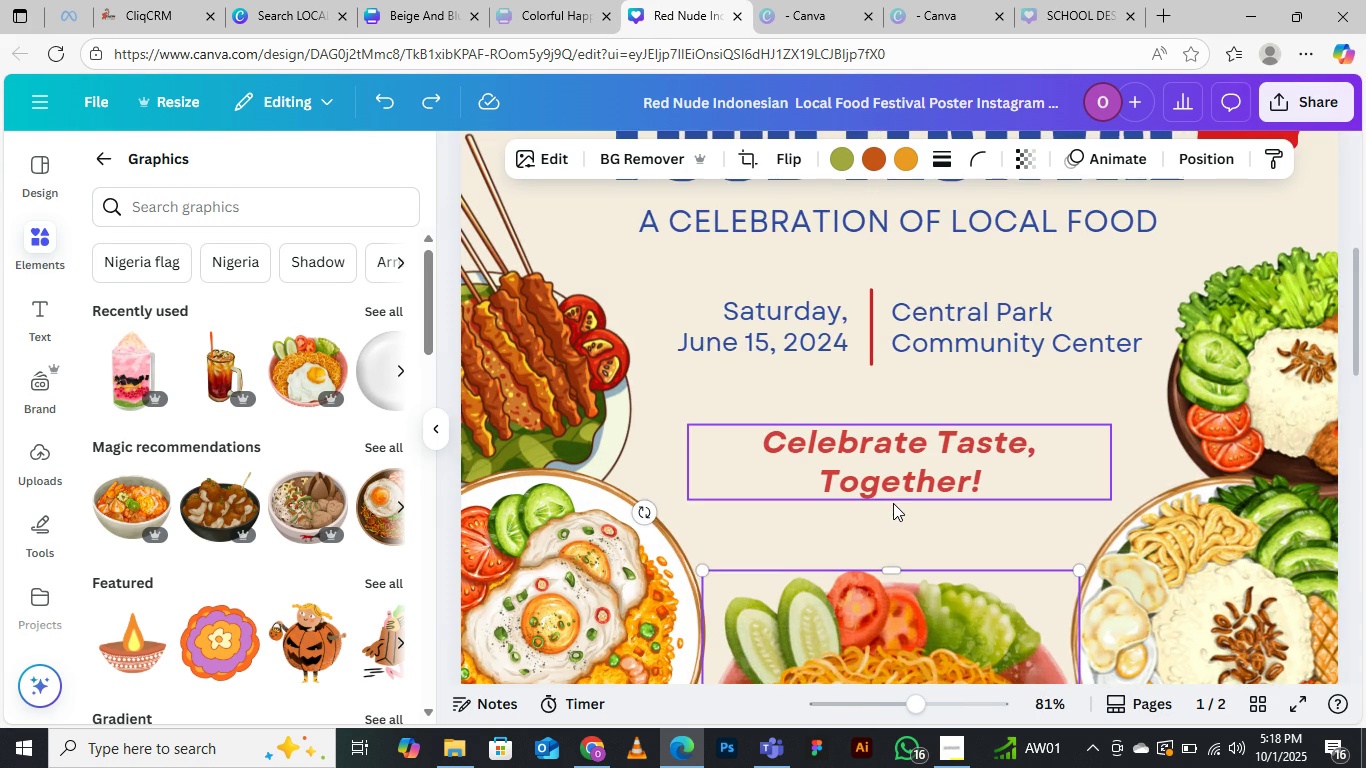 
key(Control+Equal)
 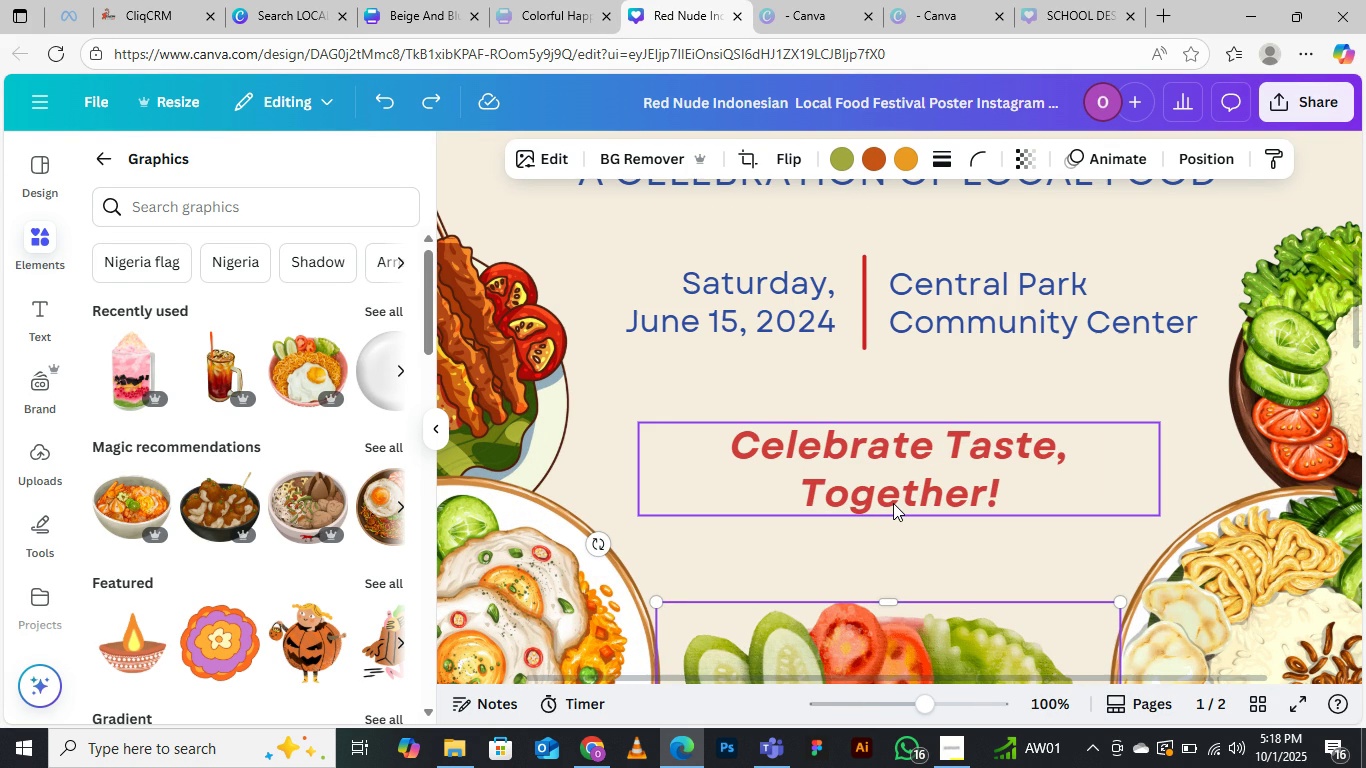 
key(Control+Equal)
 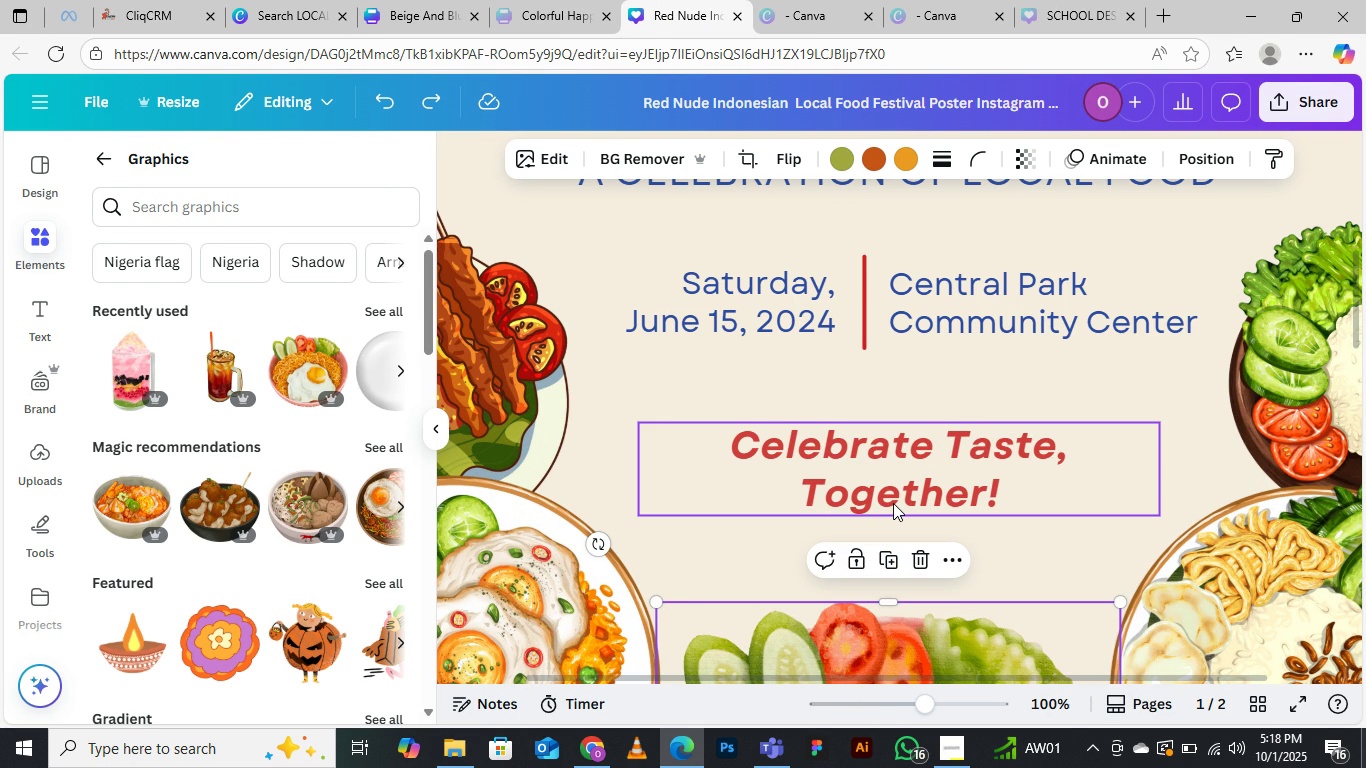 
key(Control+Minus)
 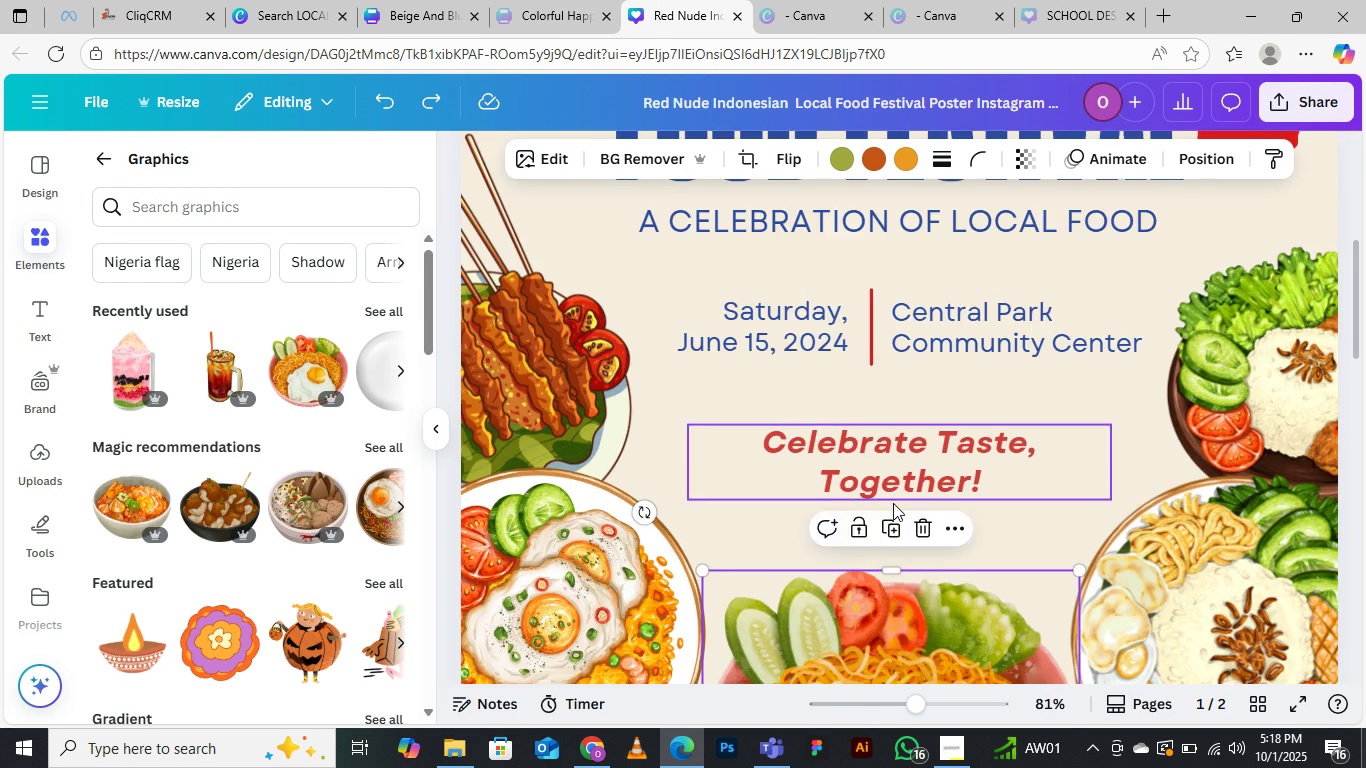 
key(Control+Minus)
 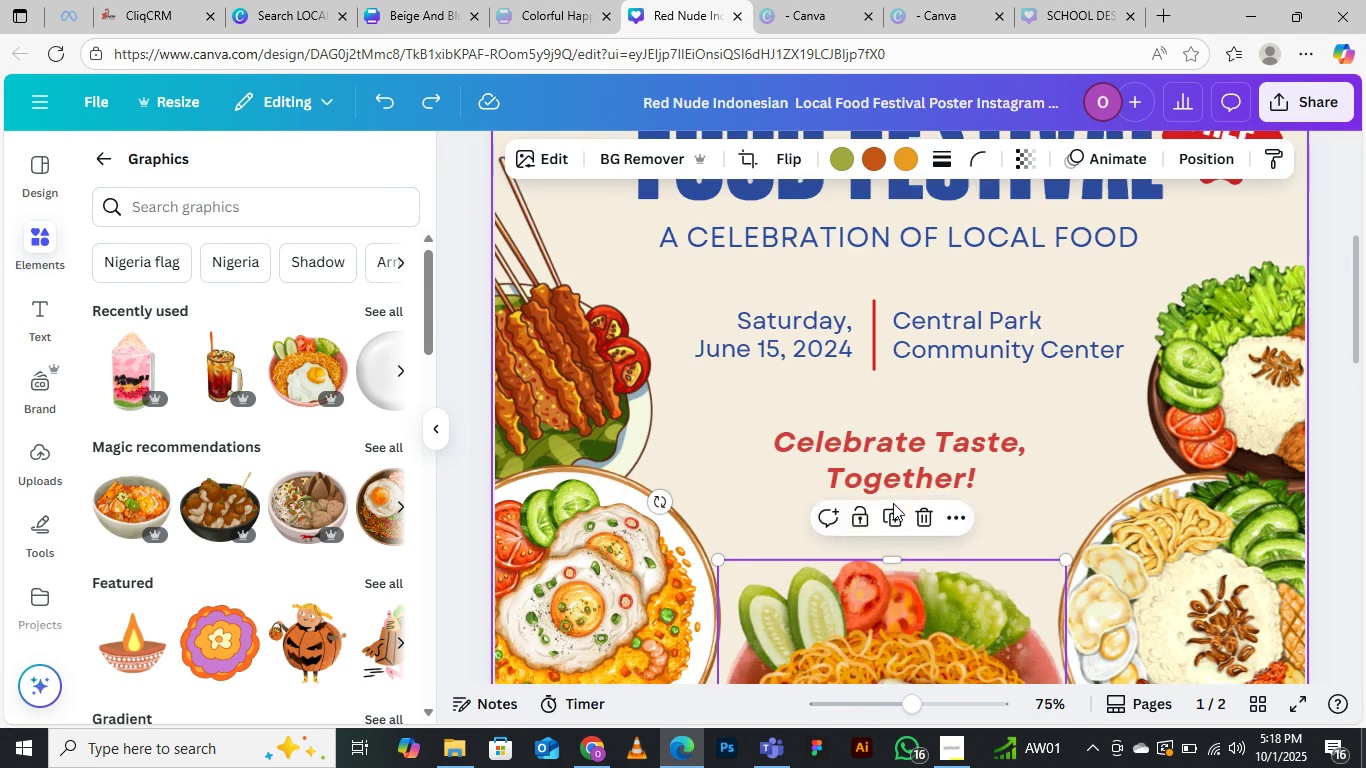 
key(Control+Minus)
 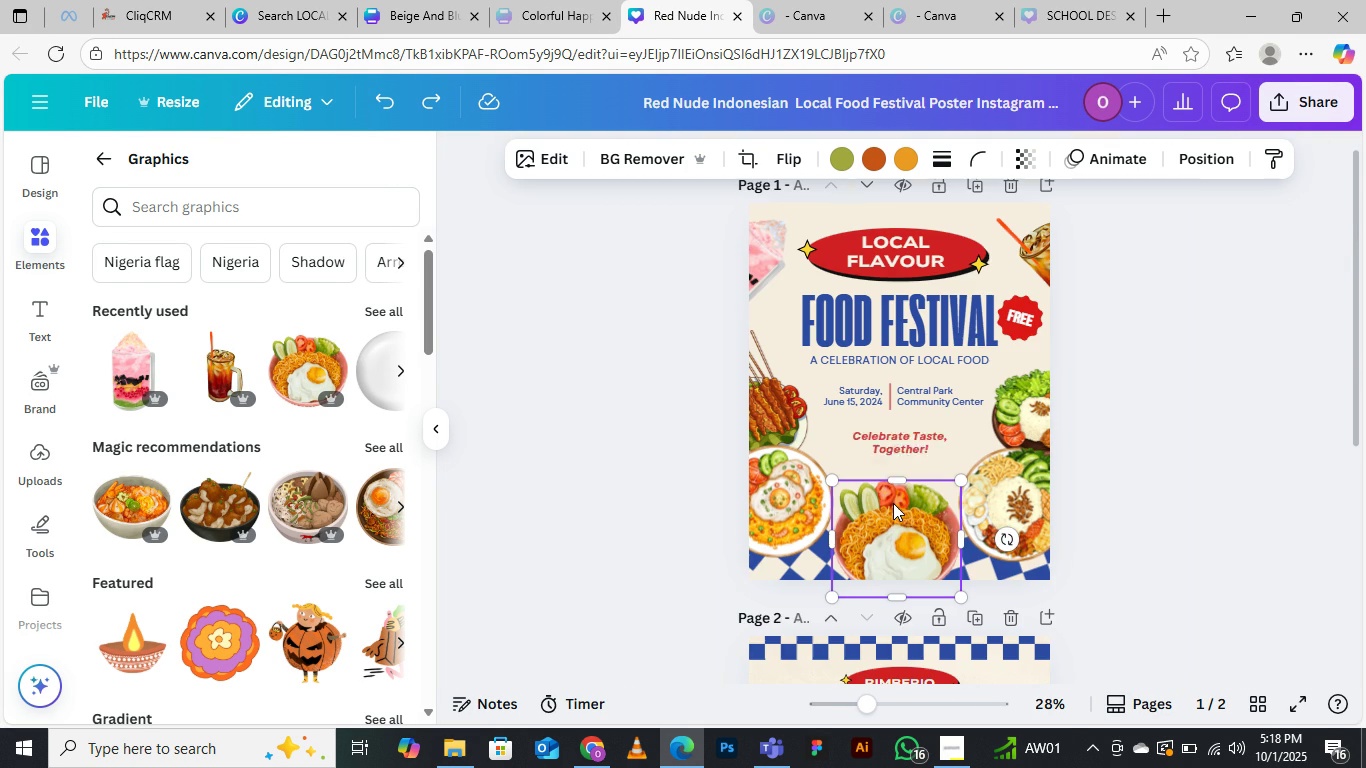 
key(Control+Minus)
 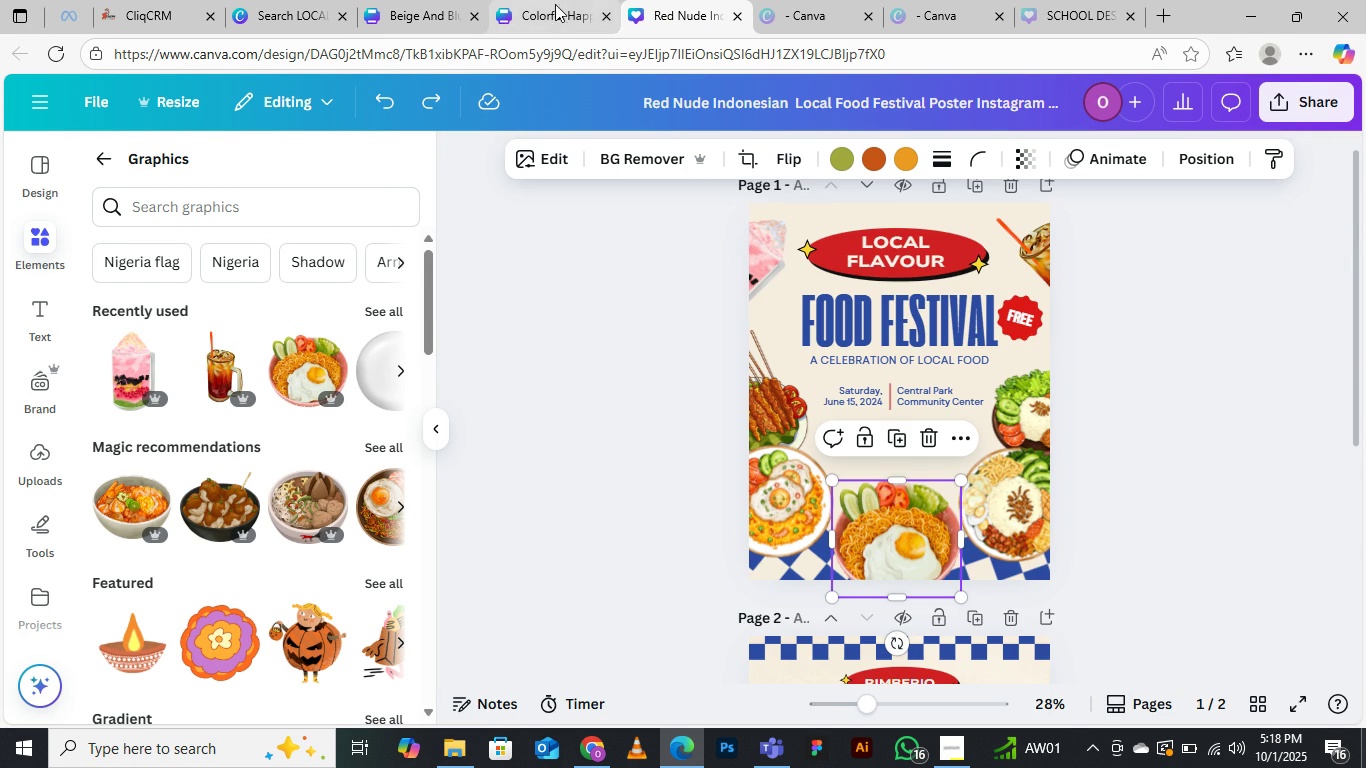 
left_click([566, 1])
 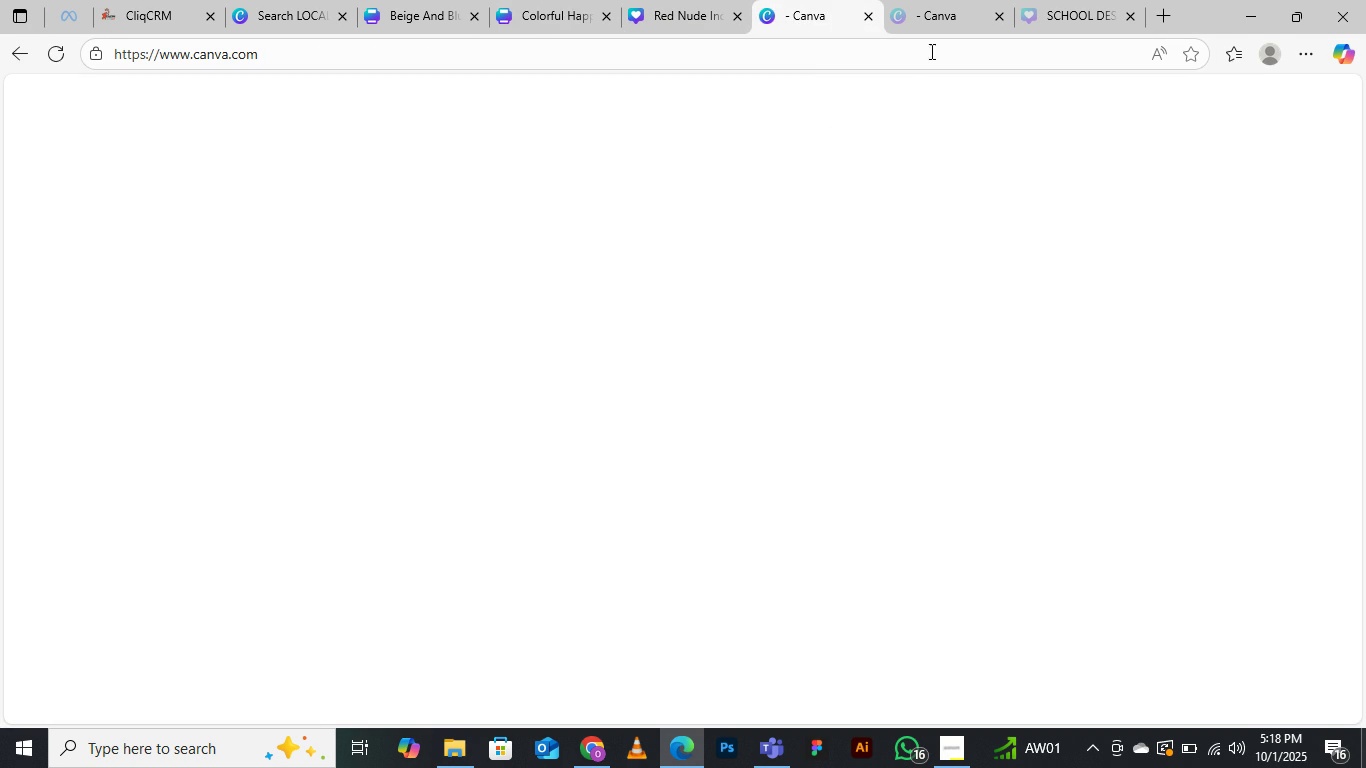 
left_click([950, 6])
 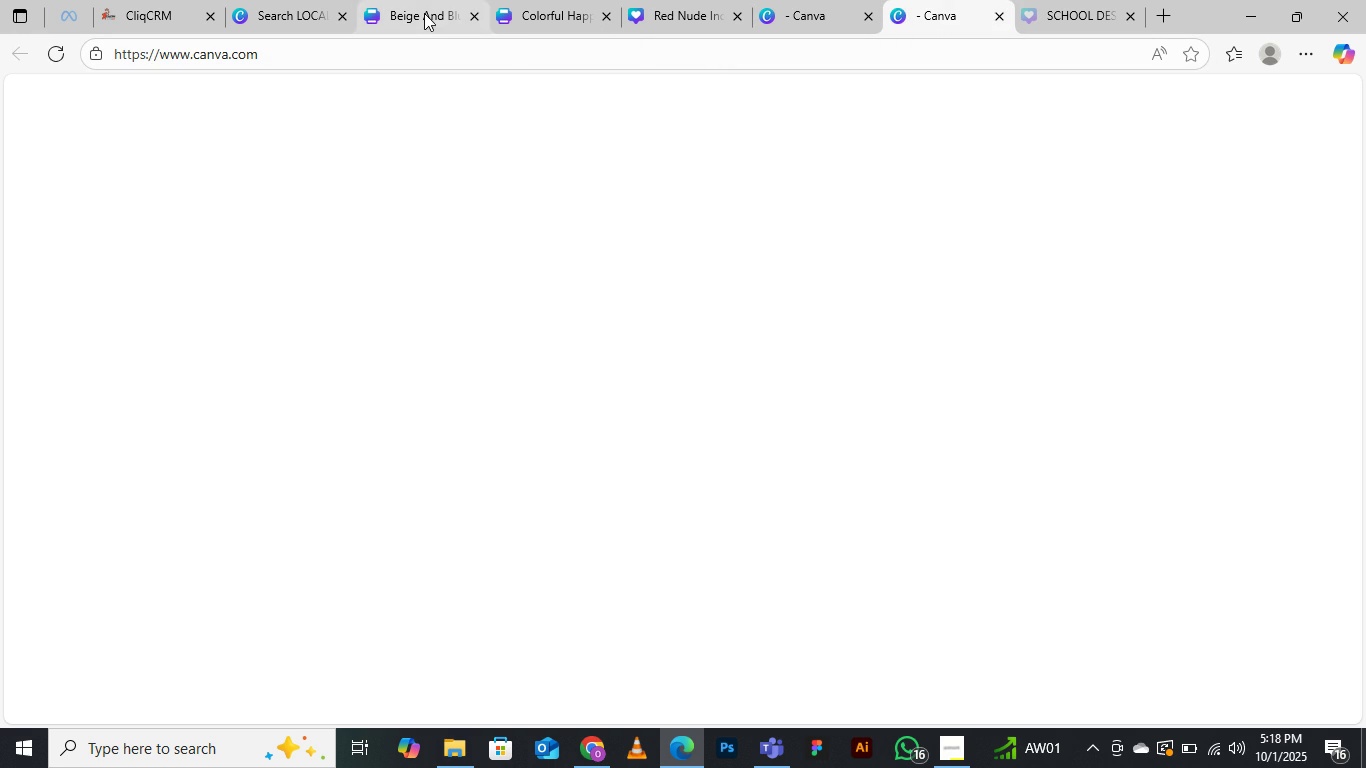 
left_click([423, 12])
 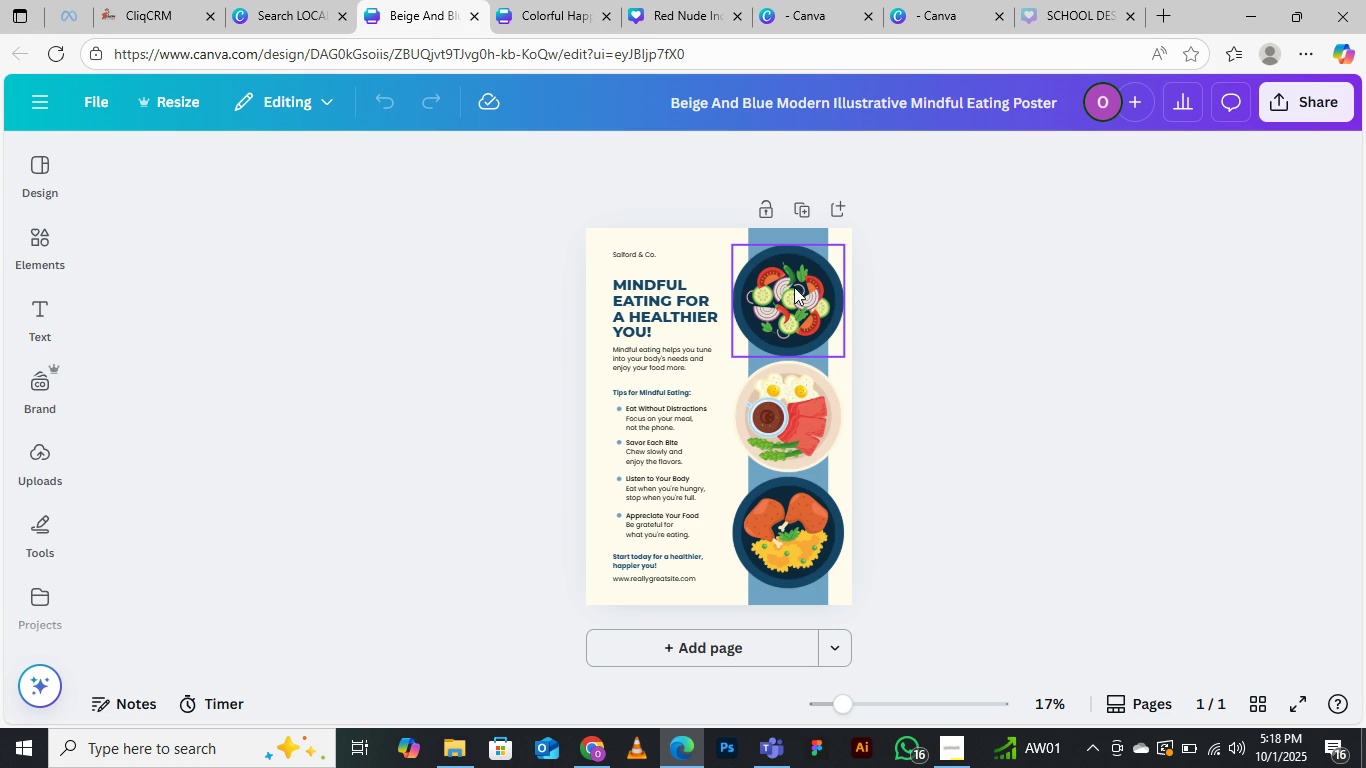 
left_click([794, 287])
 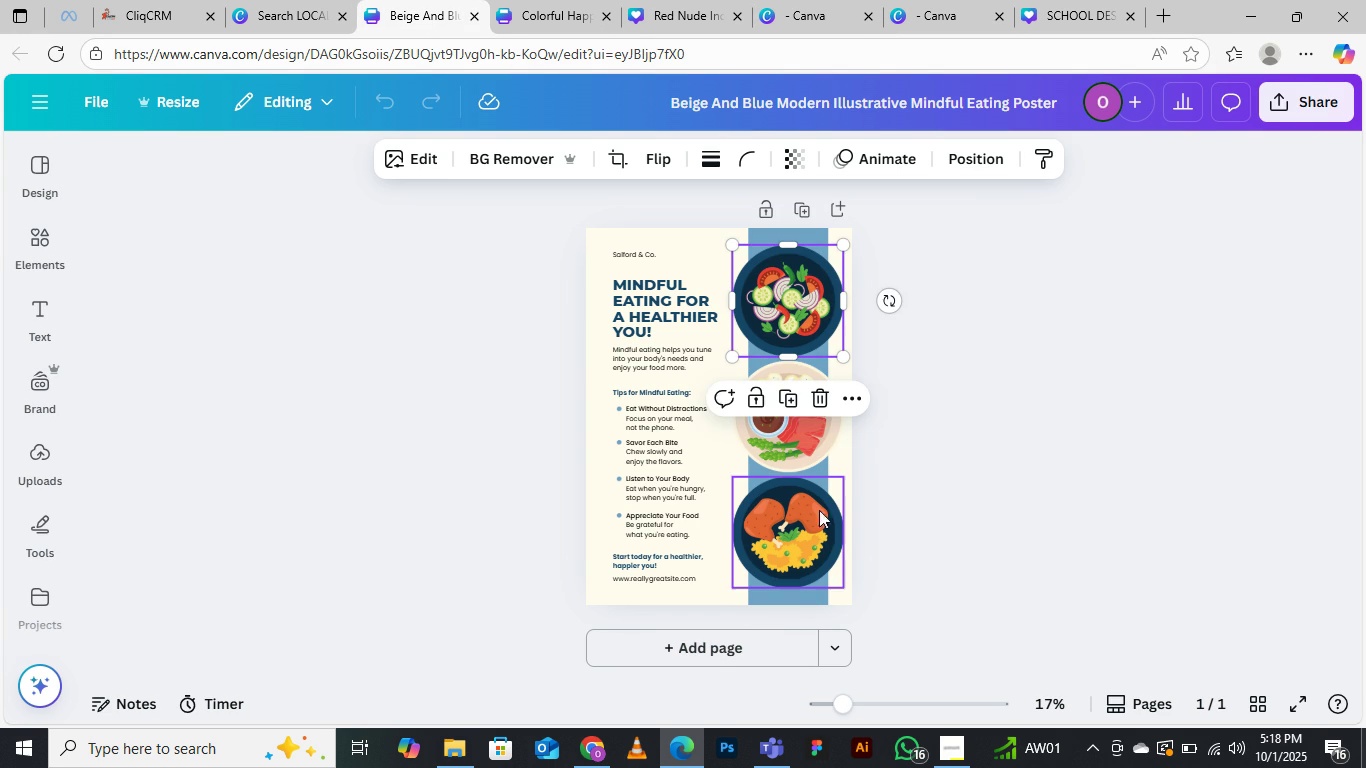 
left_click([812, 515])
 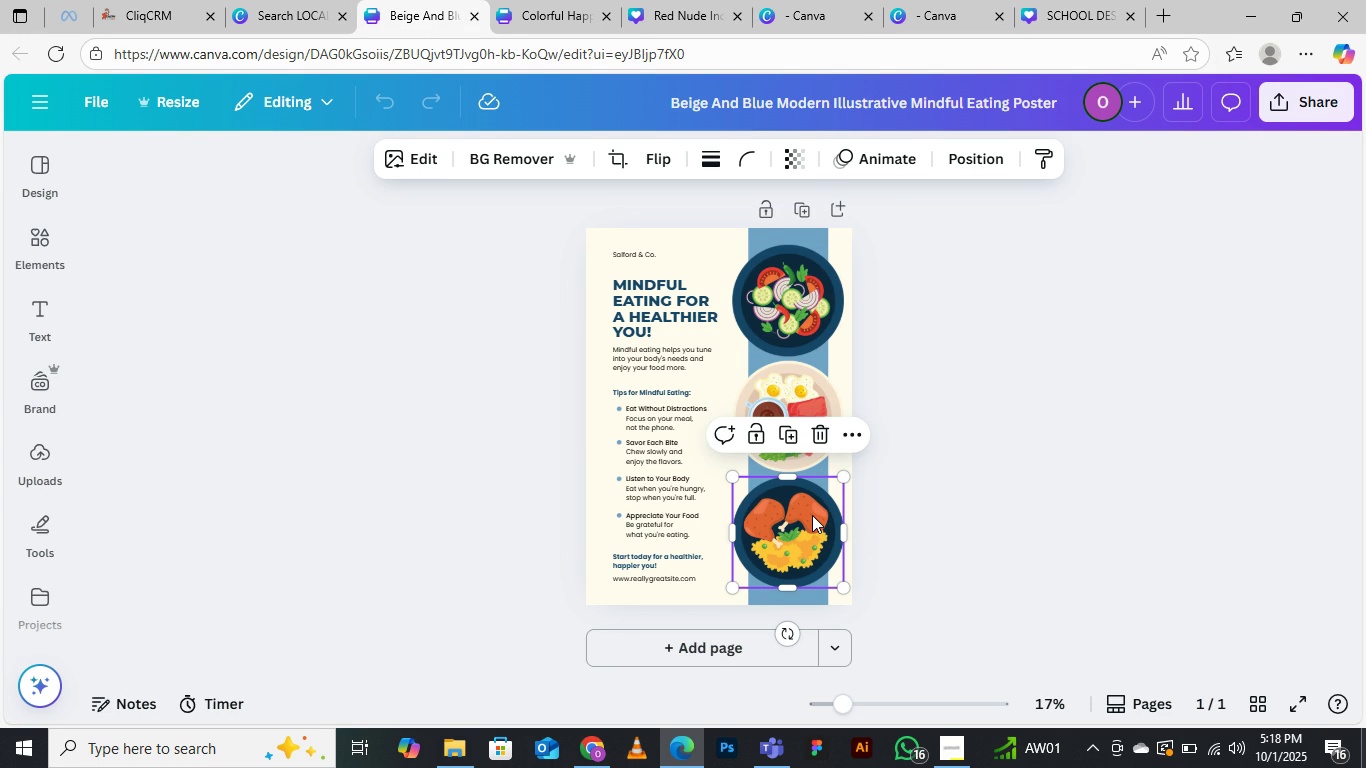 
right_click([812, 515])
 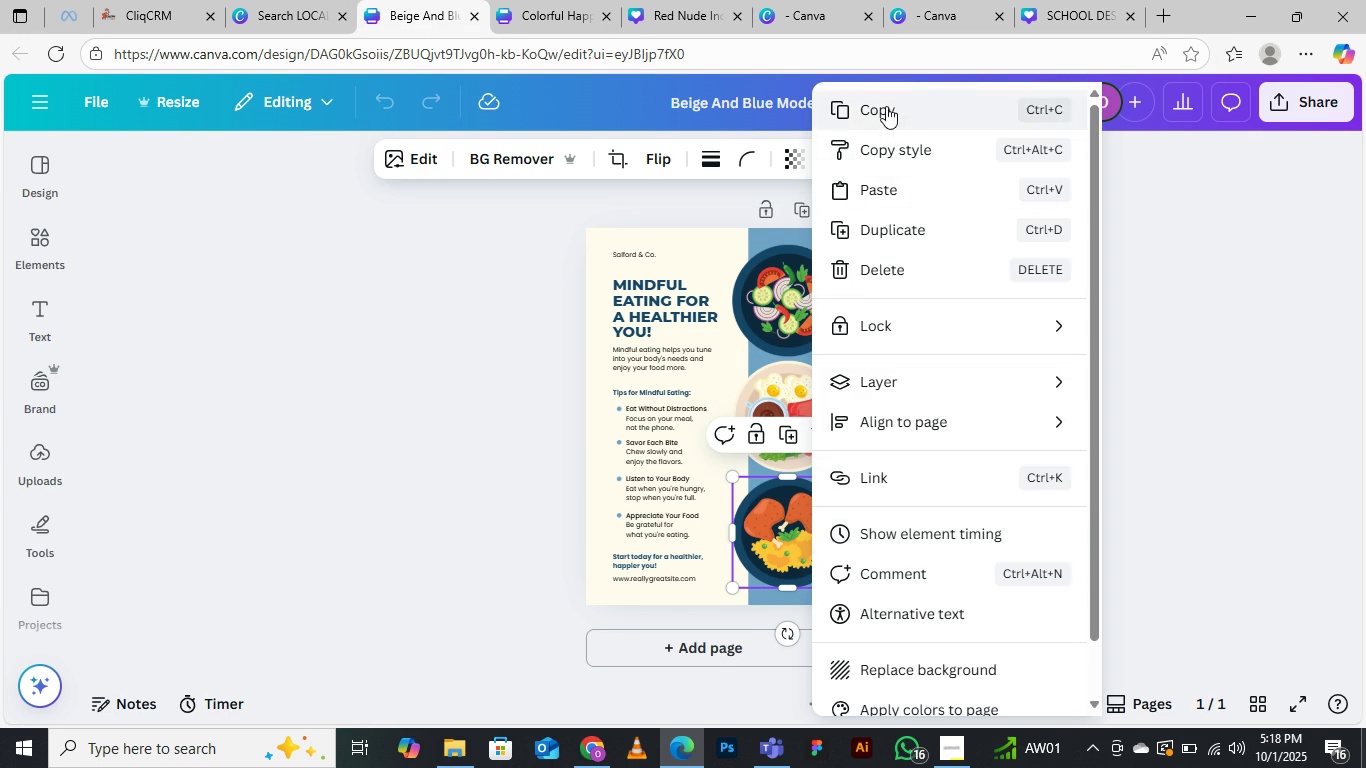 
left_click([886, 103])
 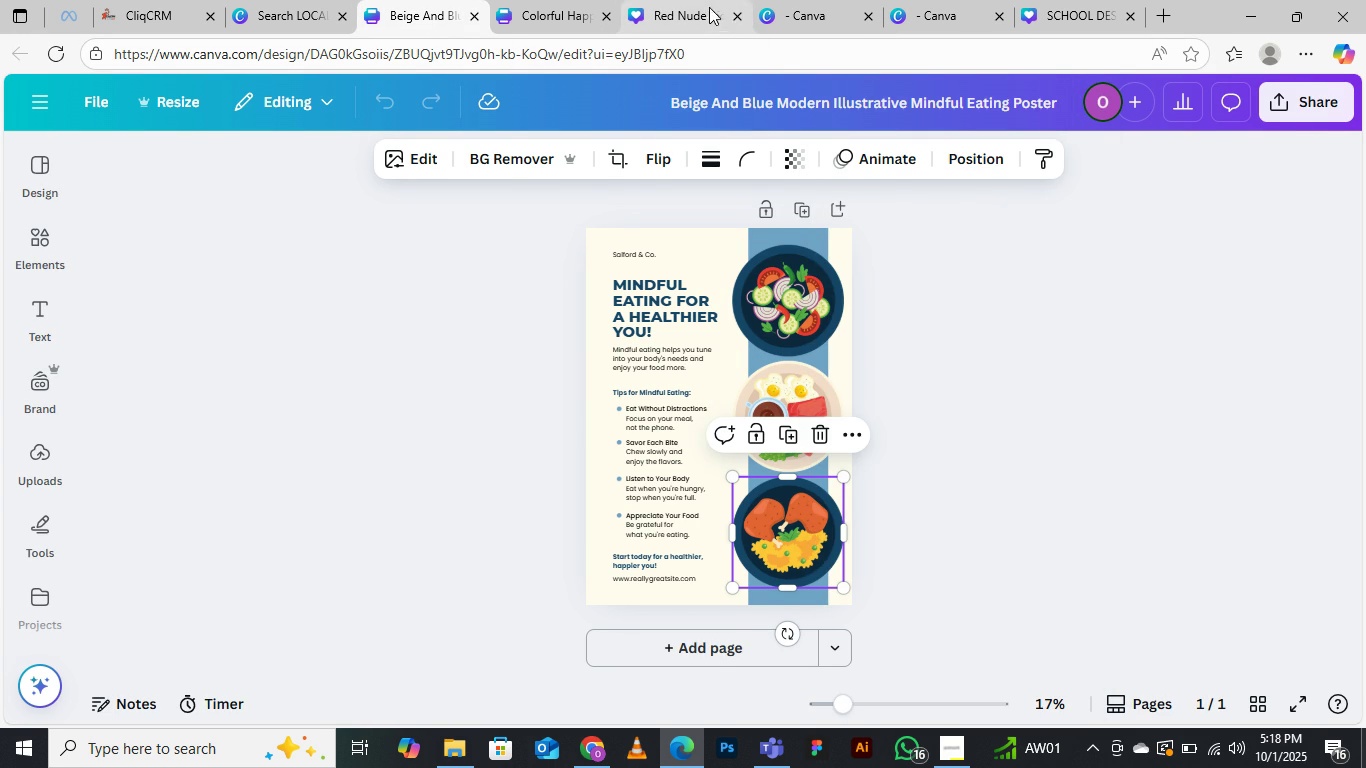 
left_click([703, 7])